 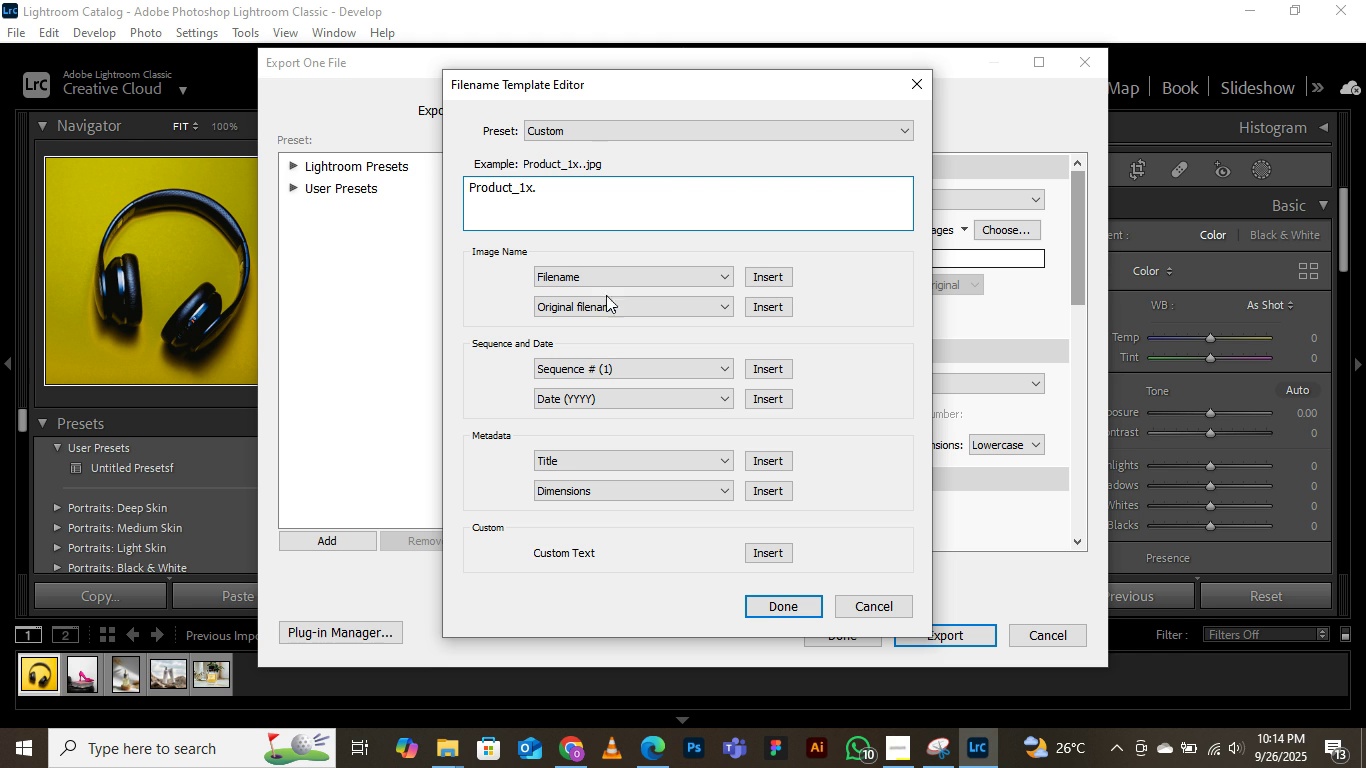 
left_click([840, 339])
 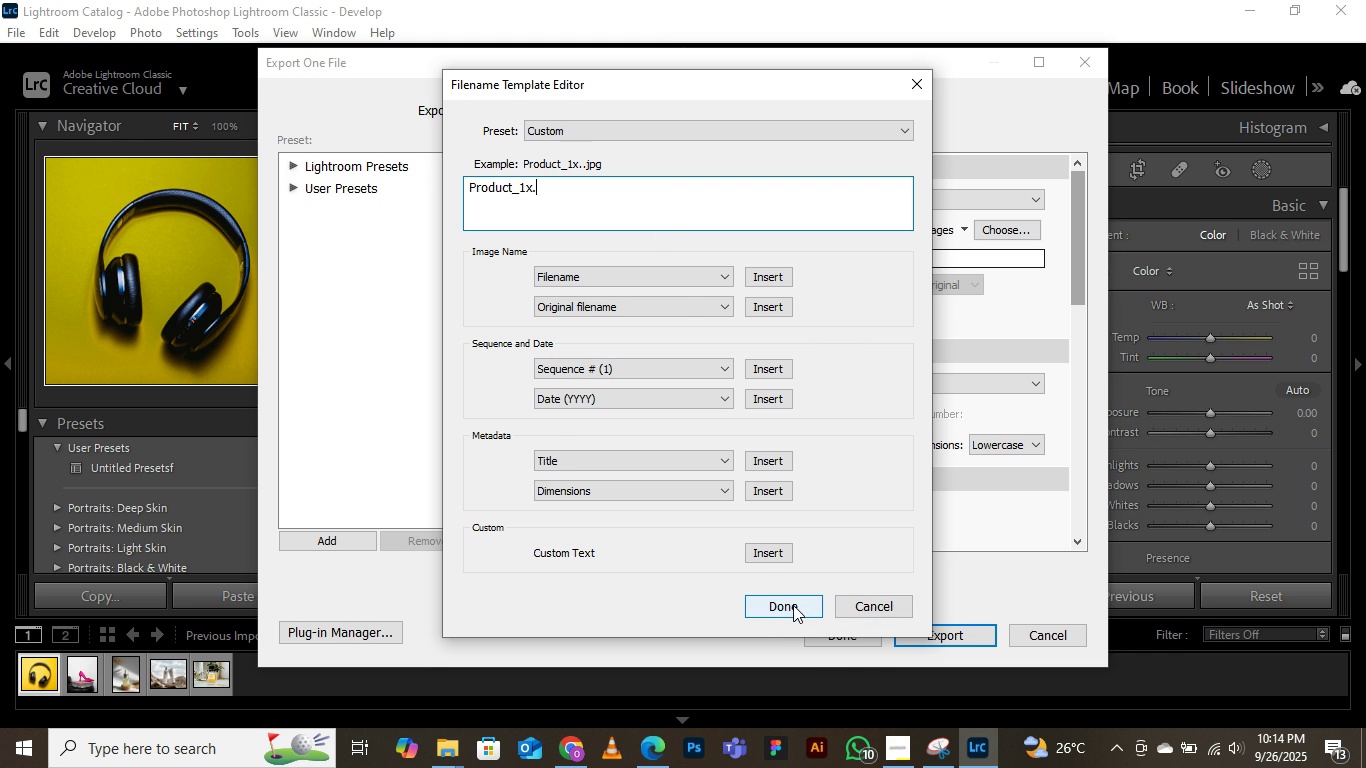 
left_click([793, 605])
 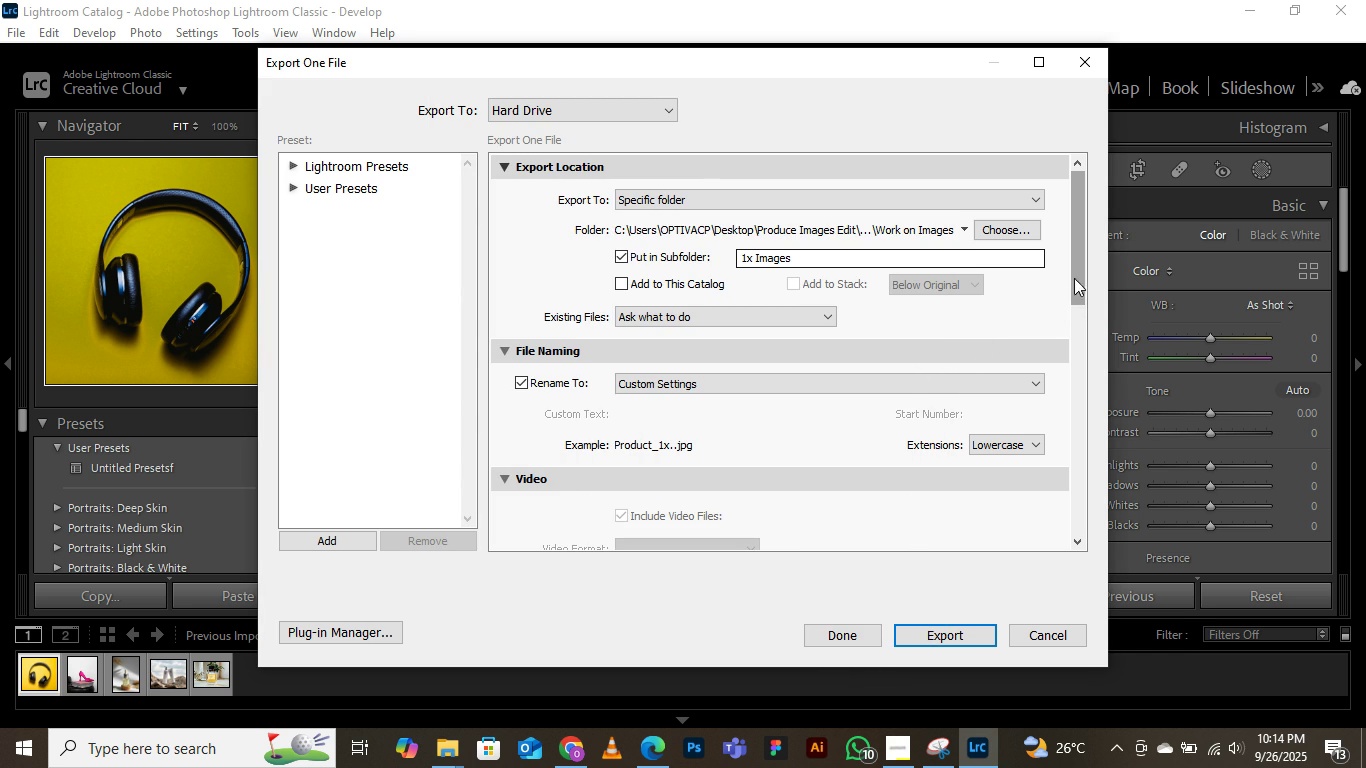 
wait(9.21)
 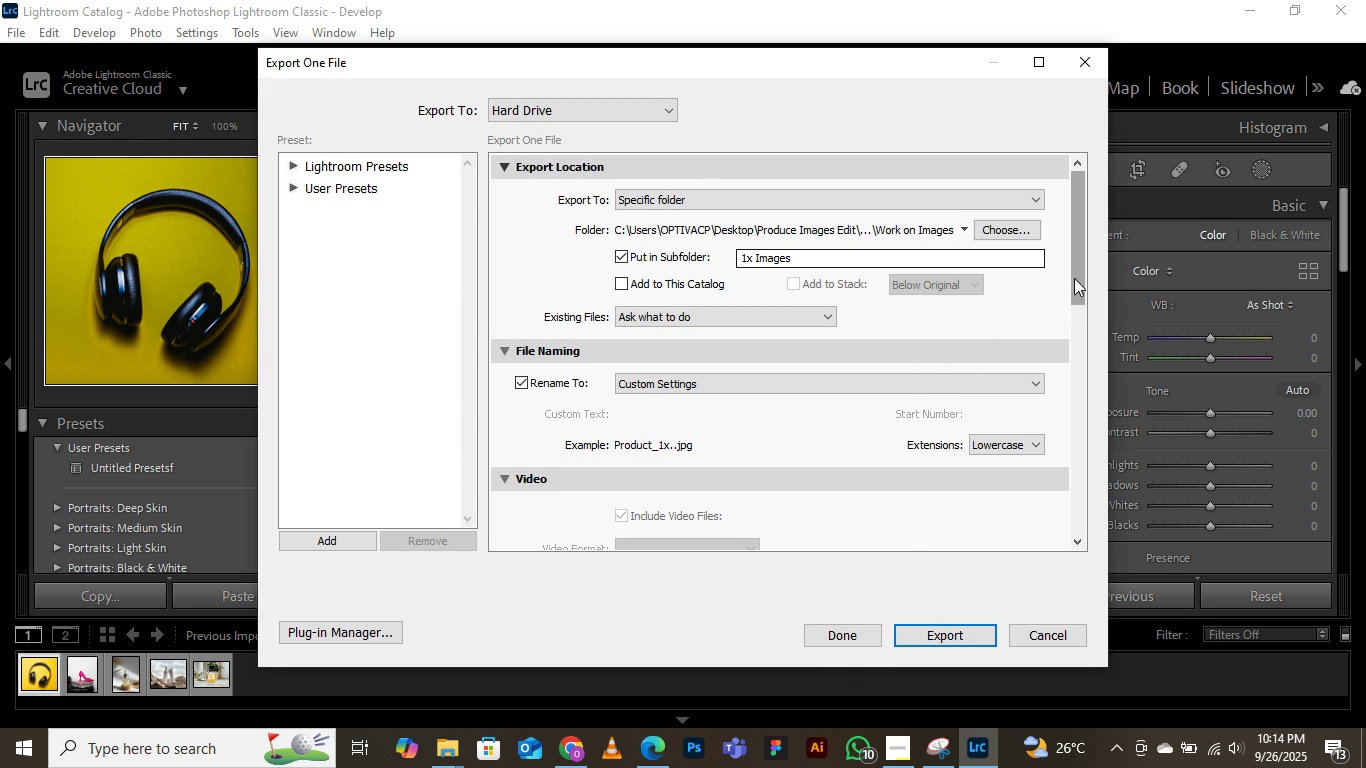 
type(100)
 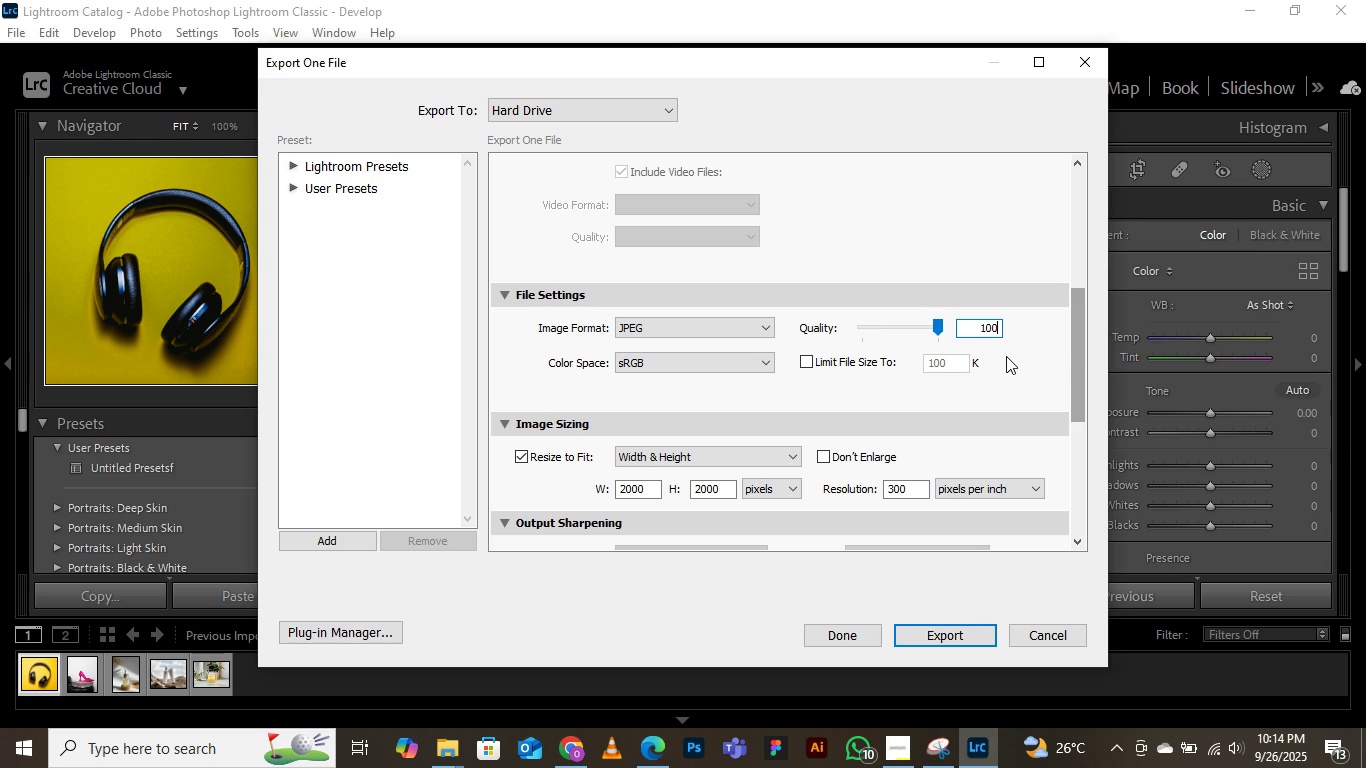 
left_click([1000, 357])
 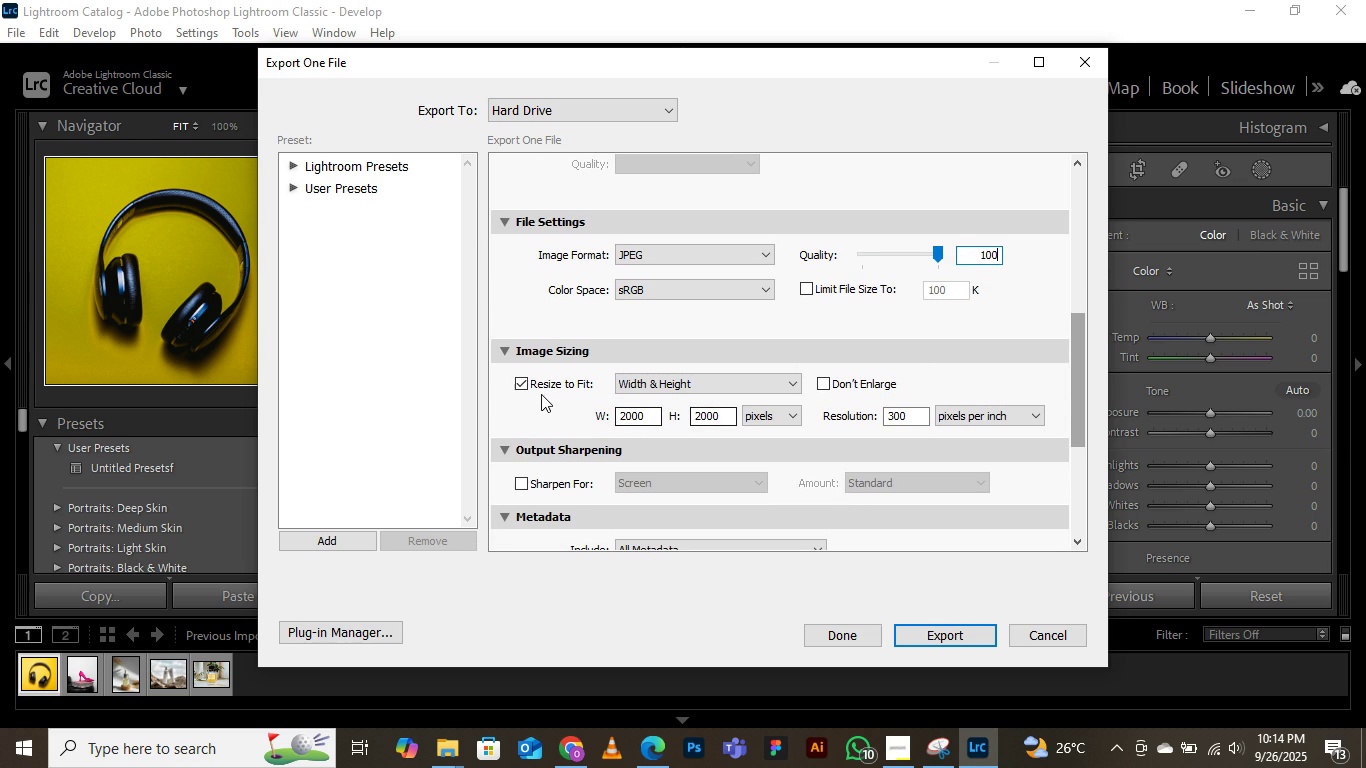 
wait(6.56)
 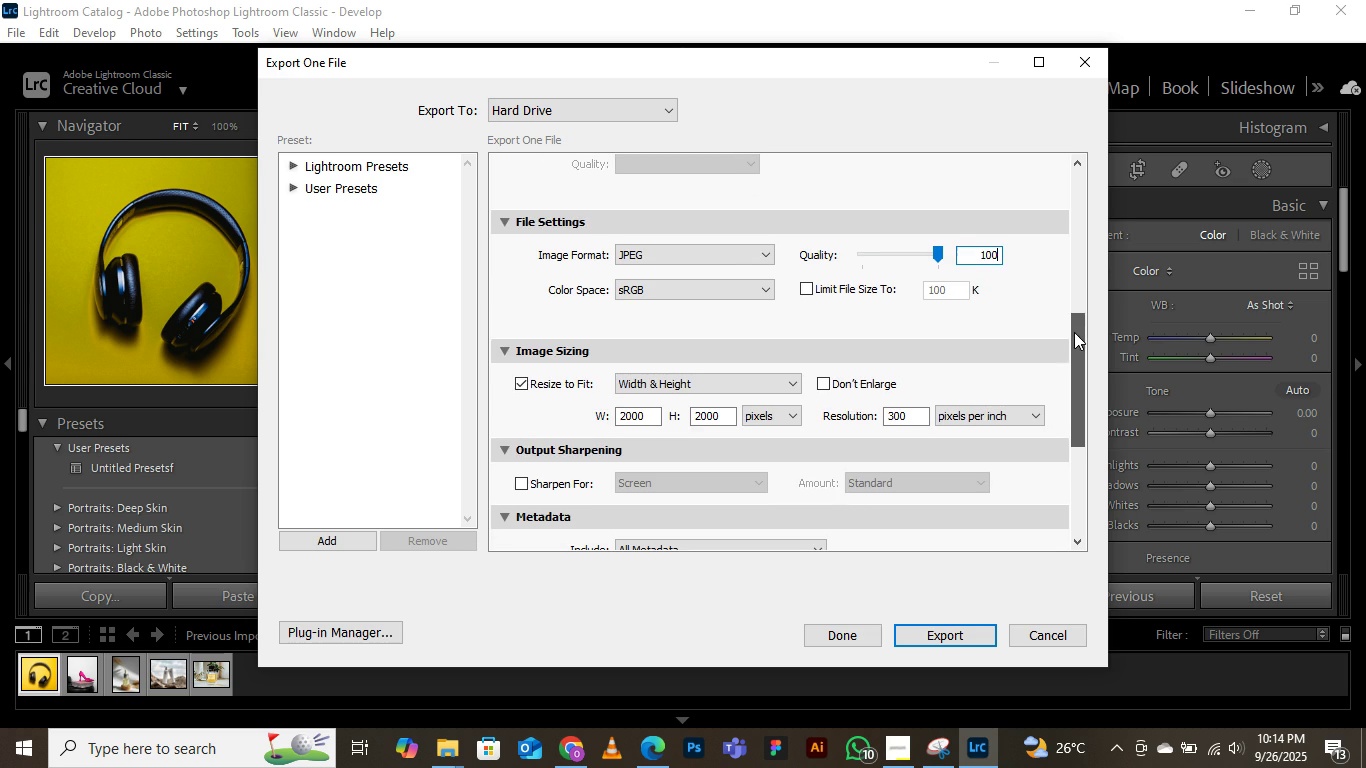 
left_click([518, 381])
 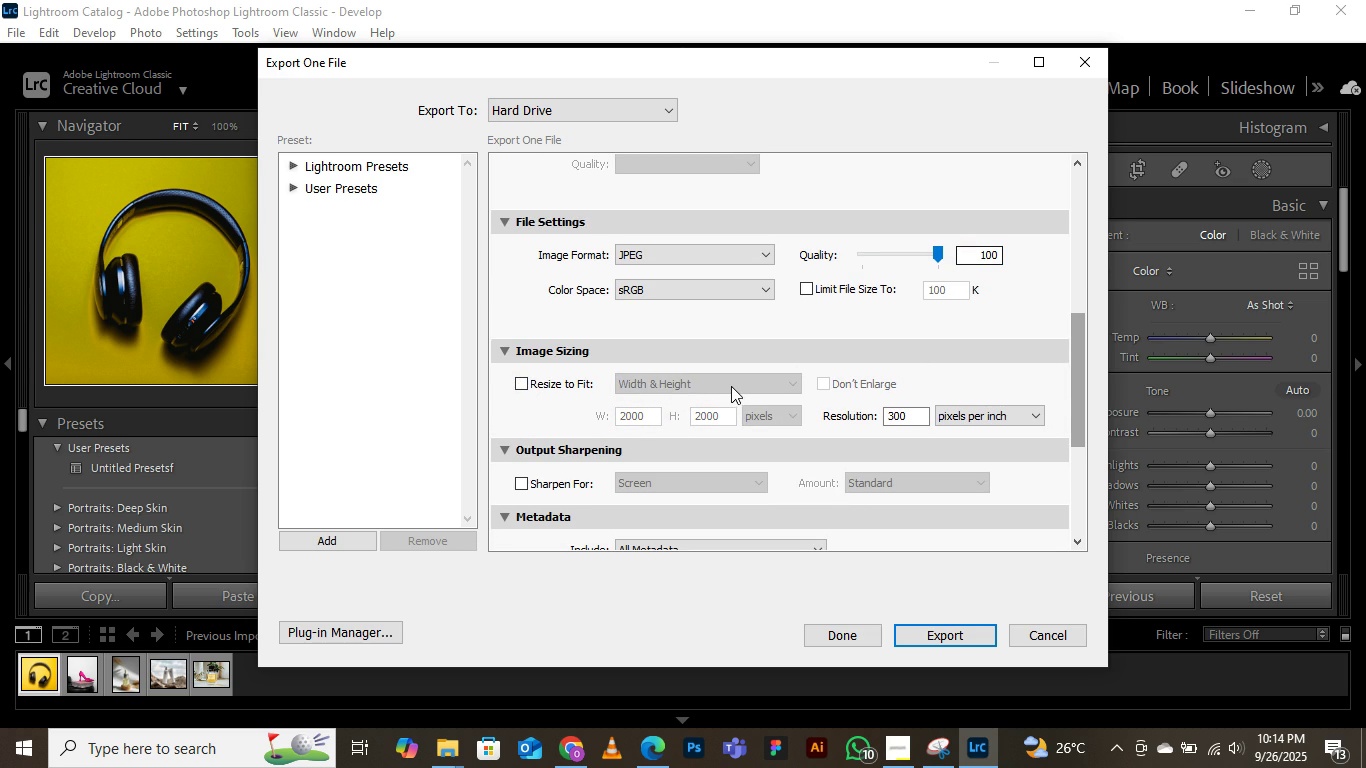 
left_click([735, 385])
 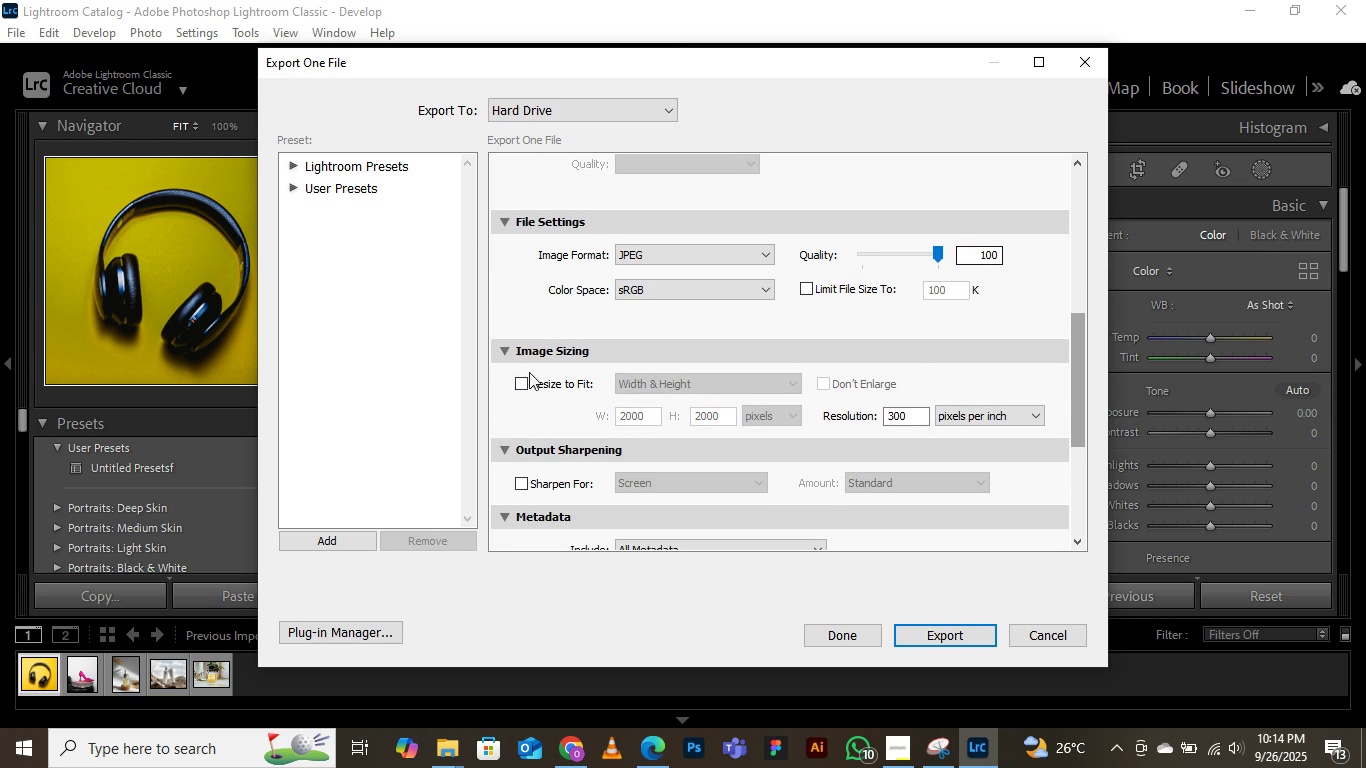 
left_click([518, 393])
 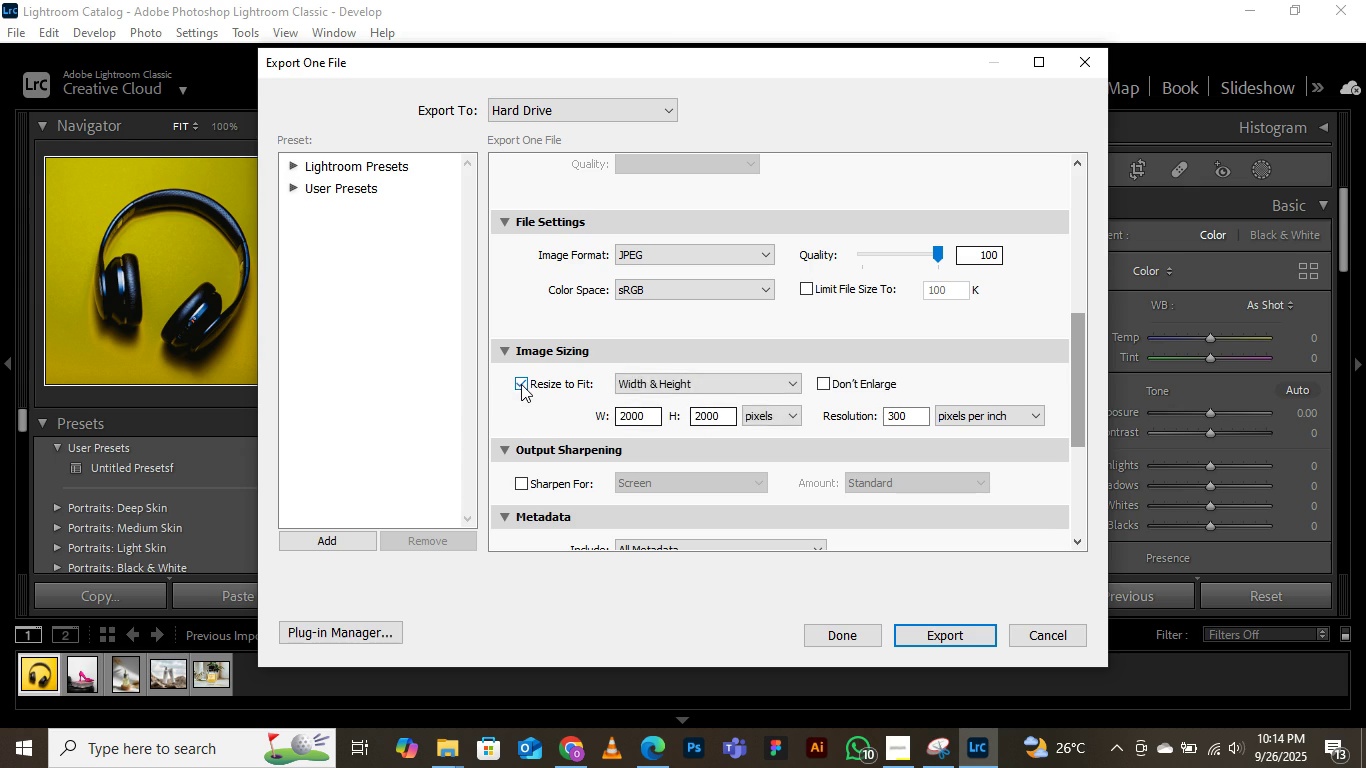 
left_click([521, 384])
 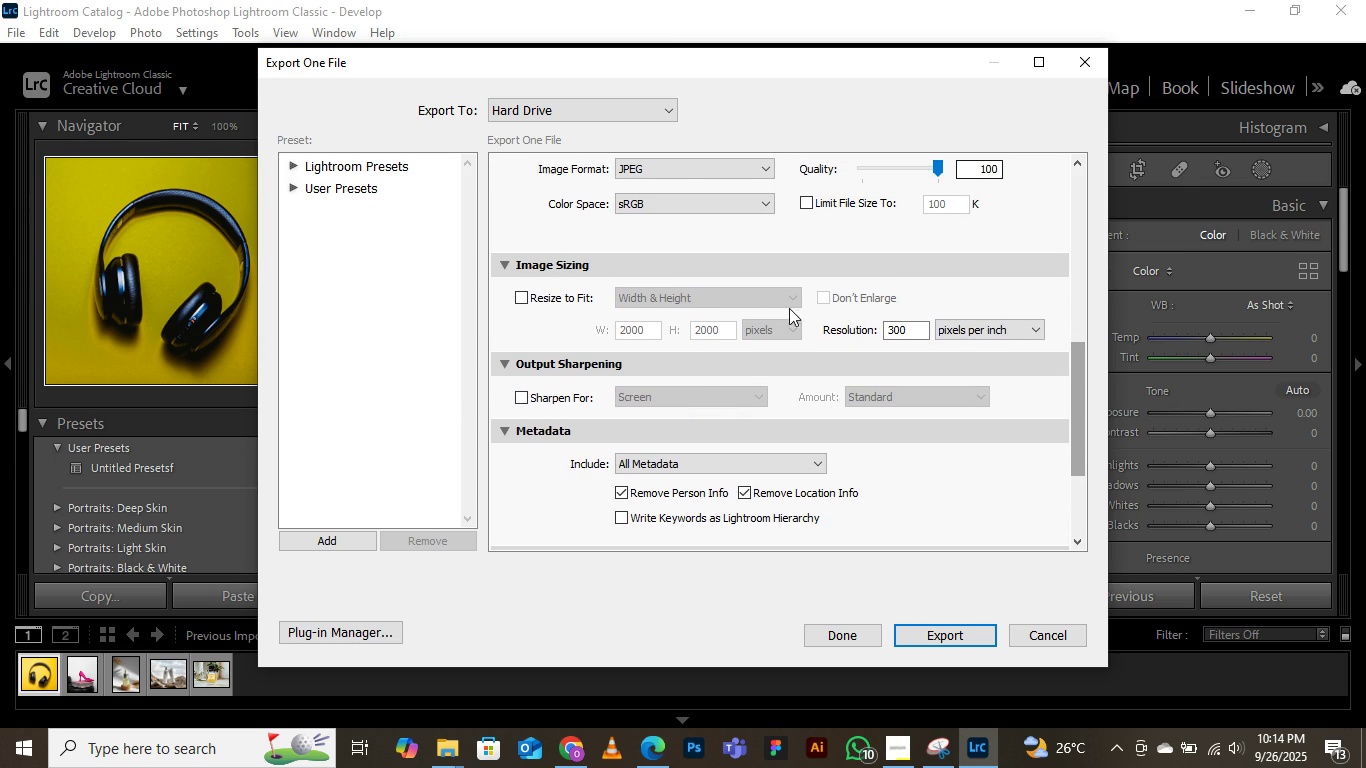 
wait(7.24)
 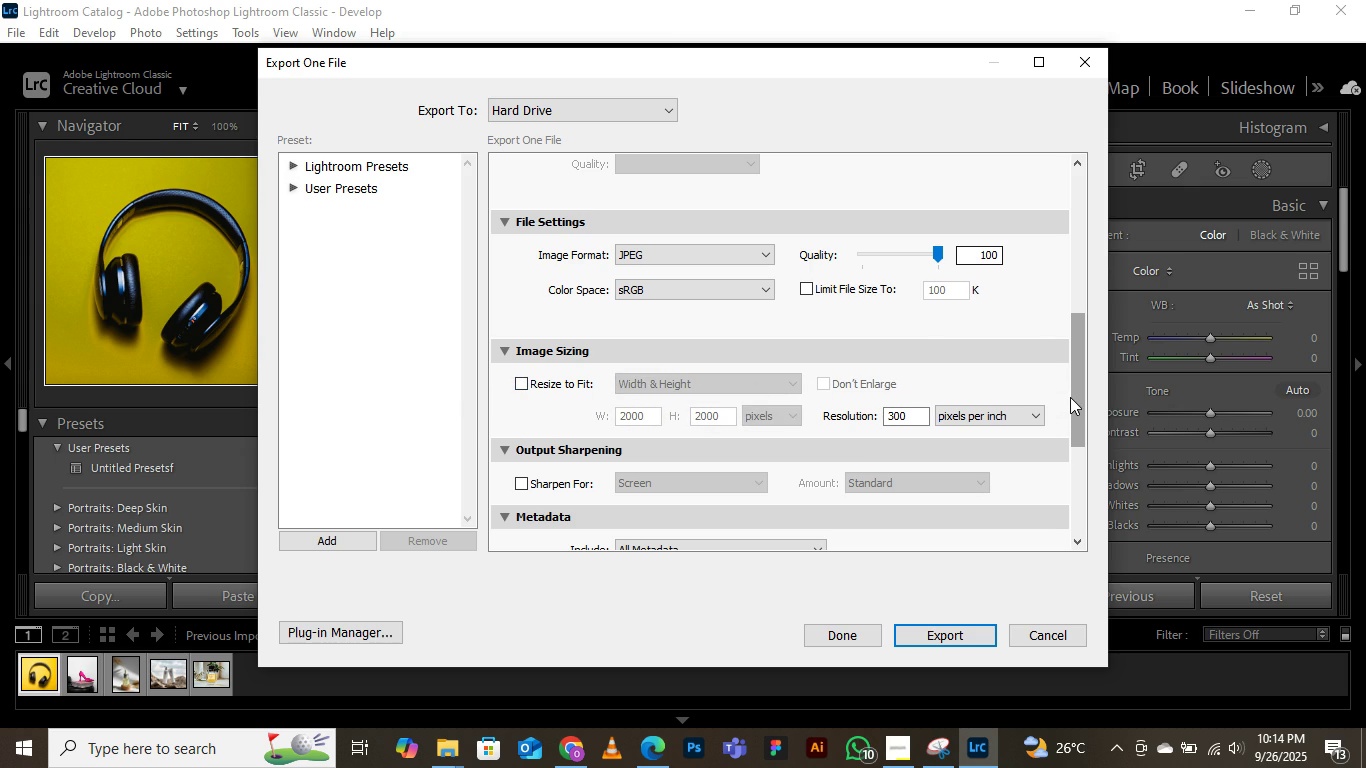 
scroll: coordinate [889, 442], scroll_direction: down, amount: 1.0
 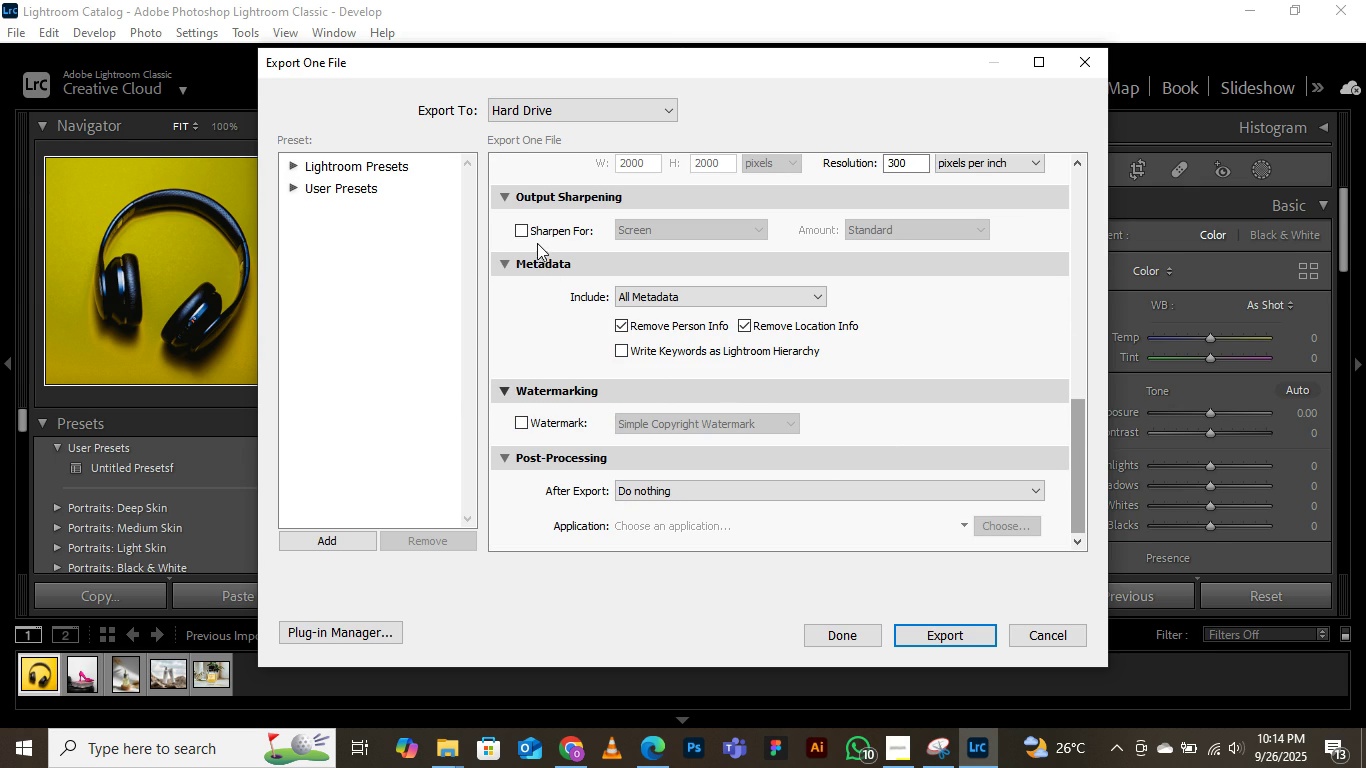 
wait(6.06)
 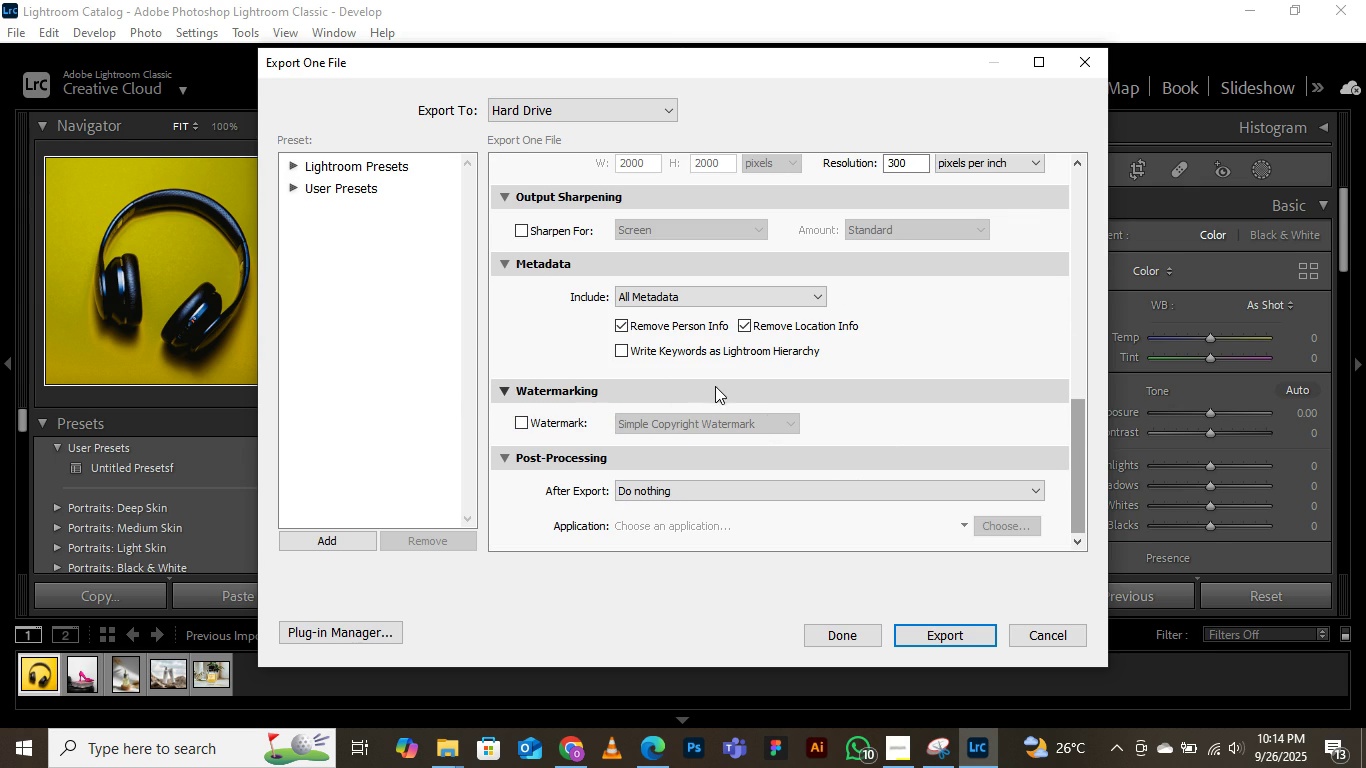 
left_click([515, 218])
 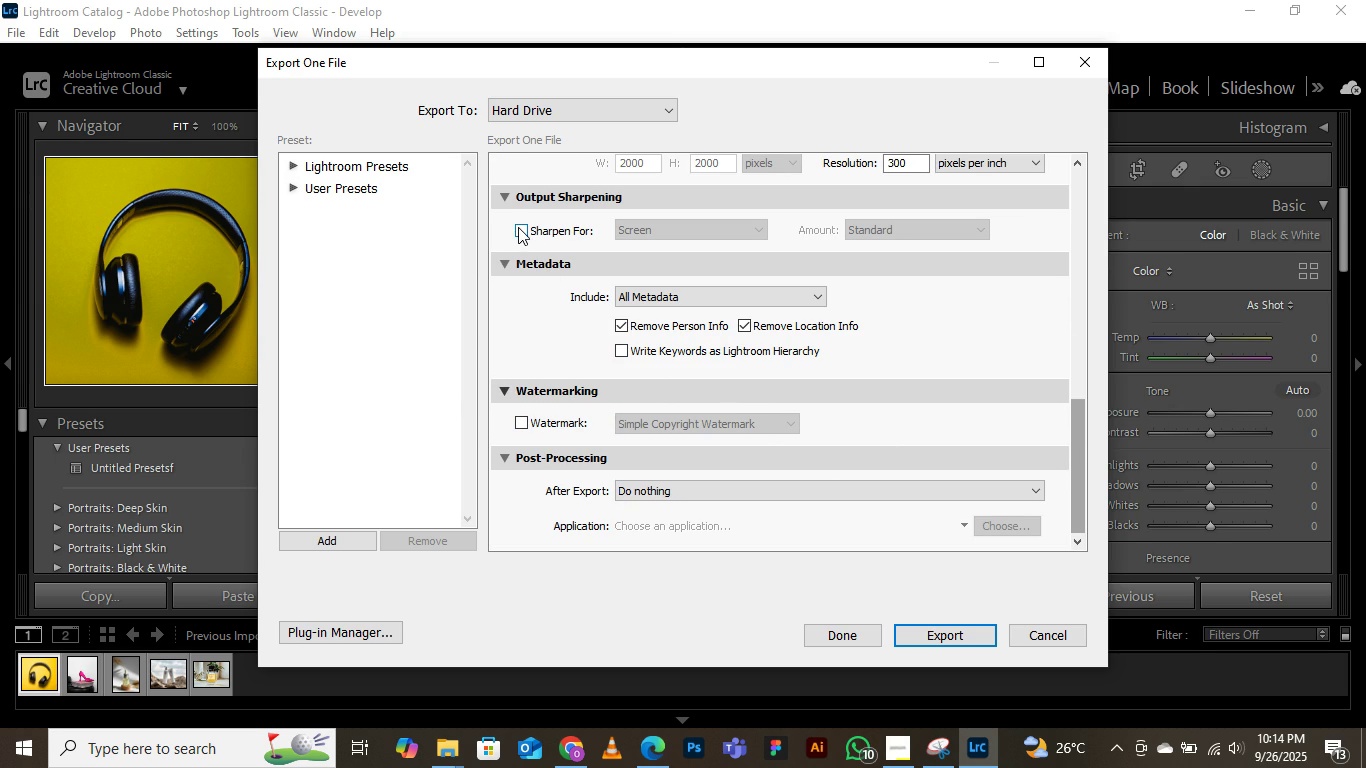 
left_click([518, 227])
 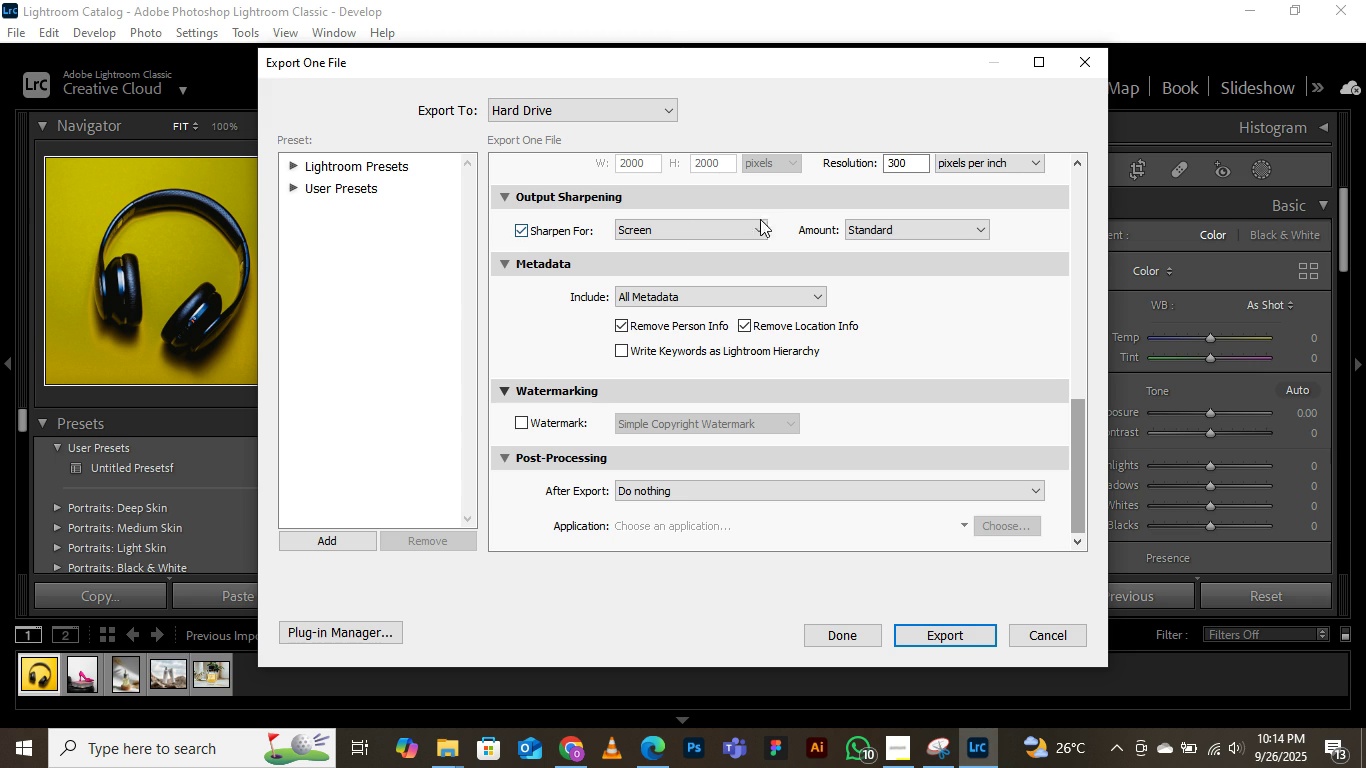 
left_click([912, 231])
 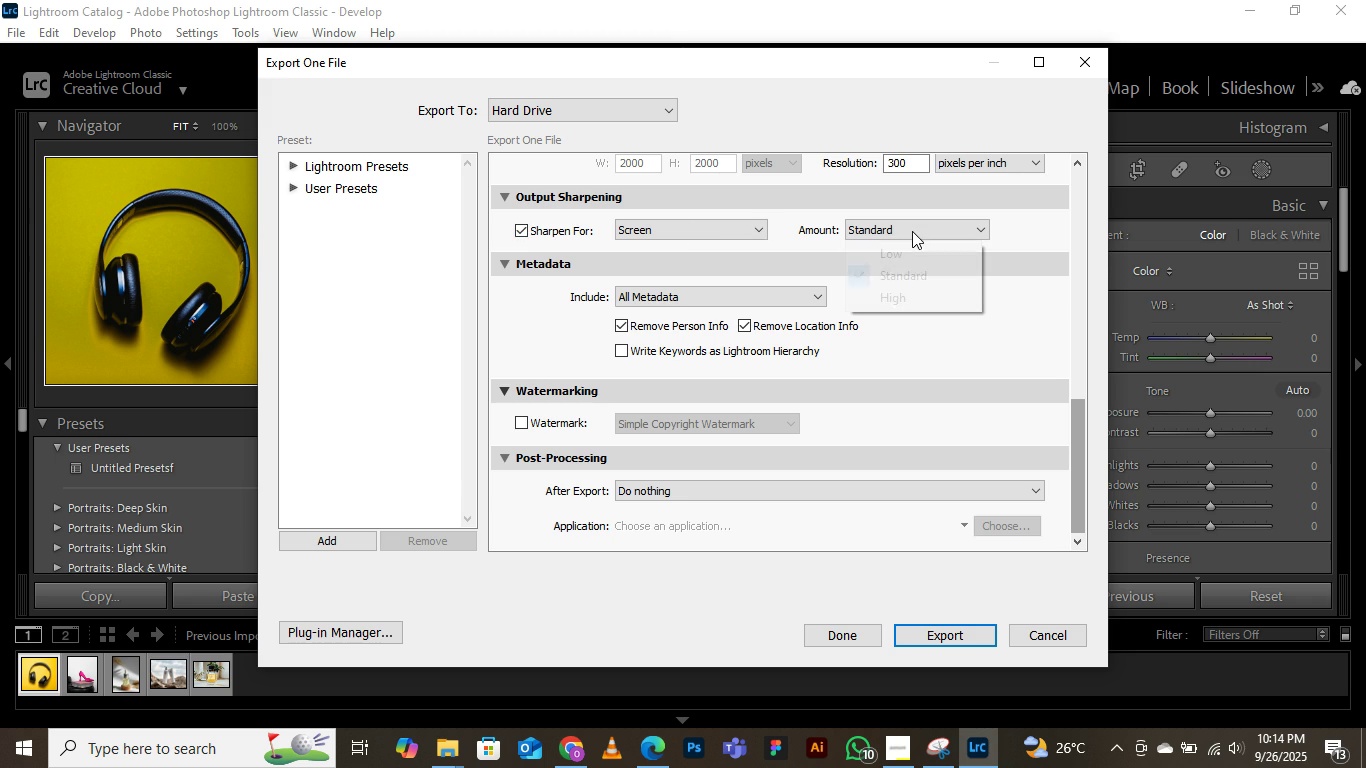 
left_click([912, 231])
 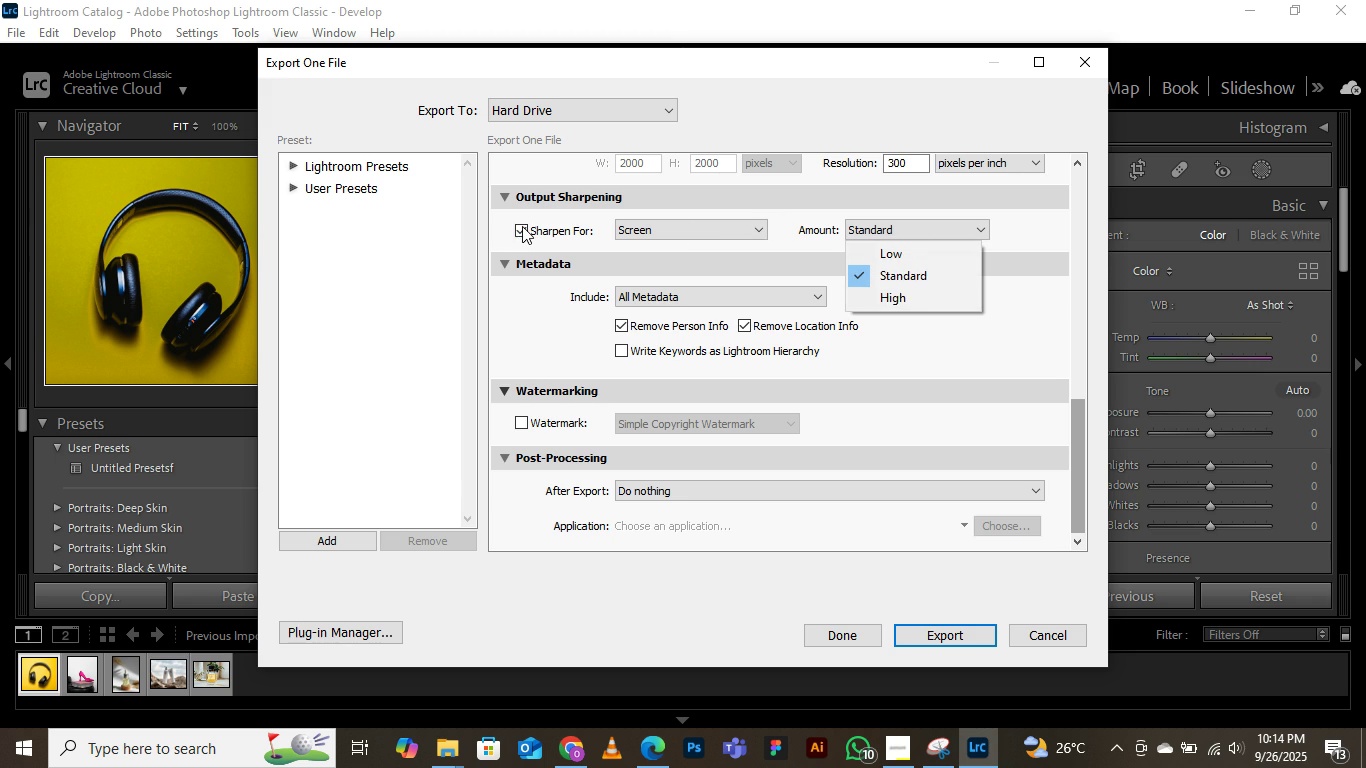 
left_click([522, 226])
 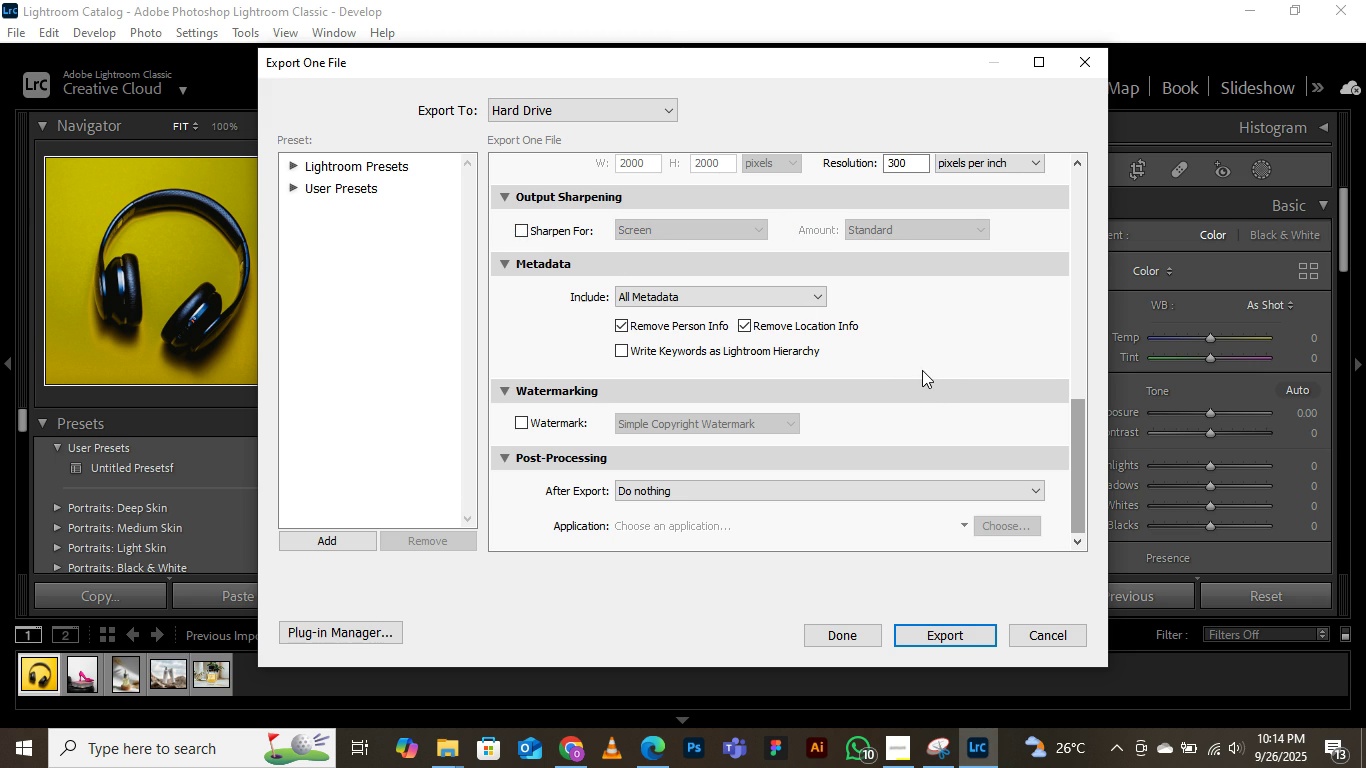 
scroll: coordinate [906, 362], scroll_direction: down, amount: 1.0
 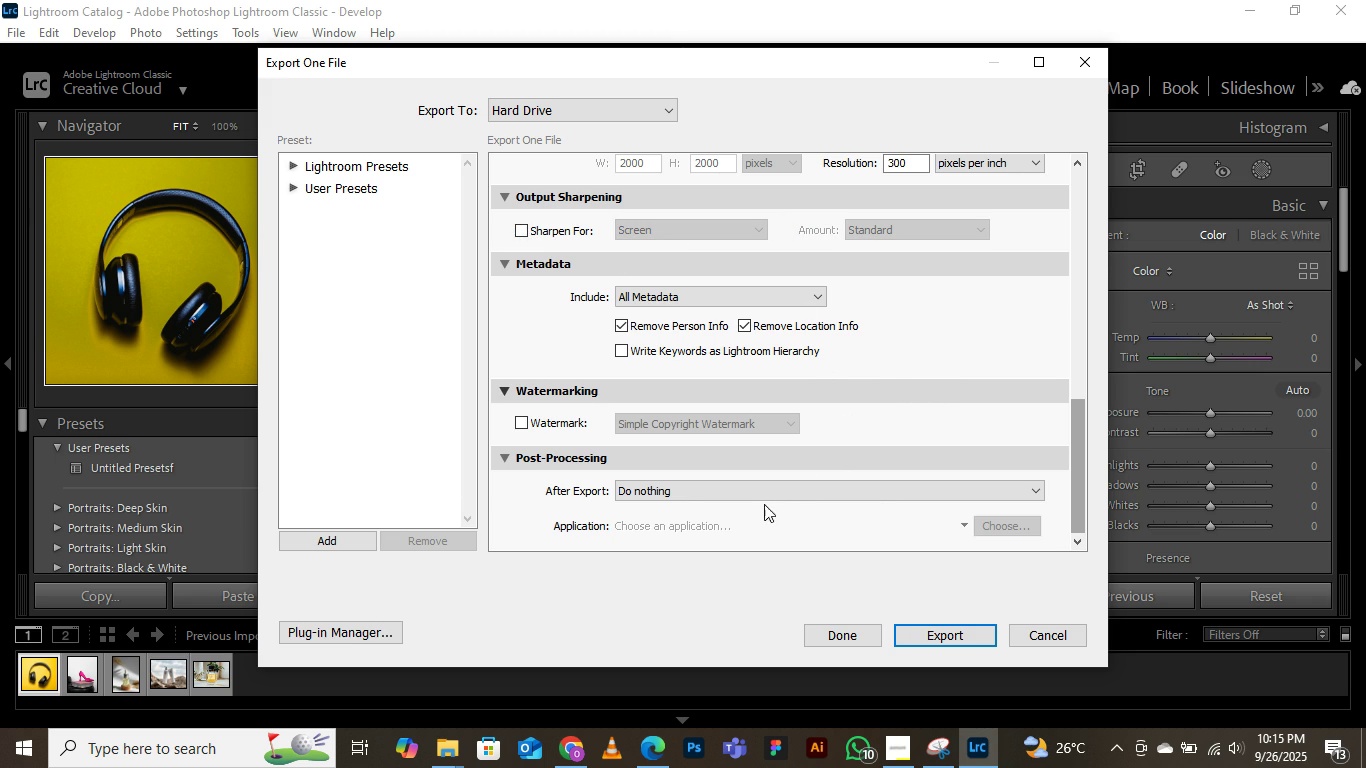 
left_click([756, 490])
 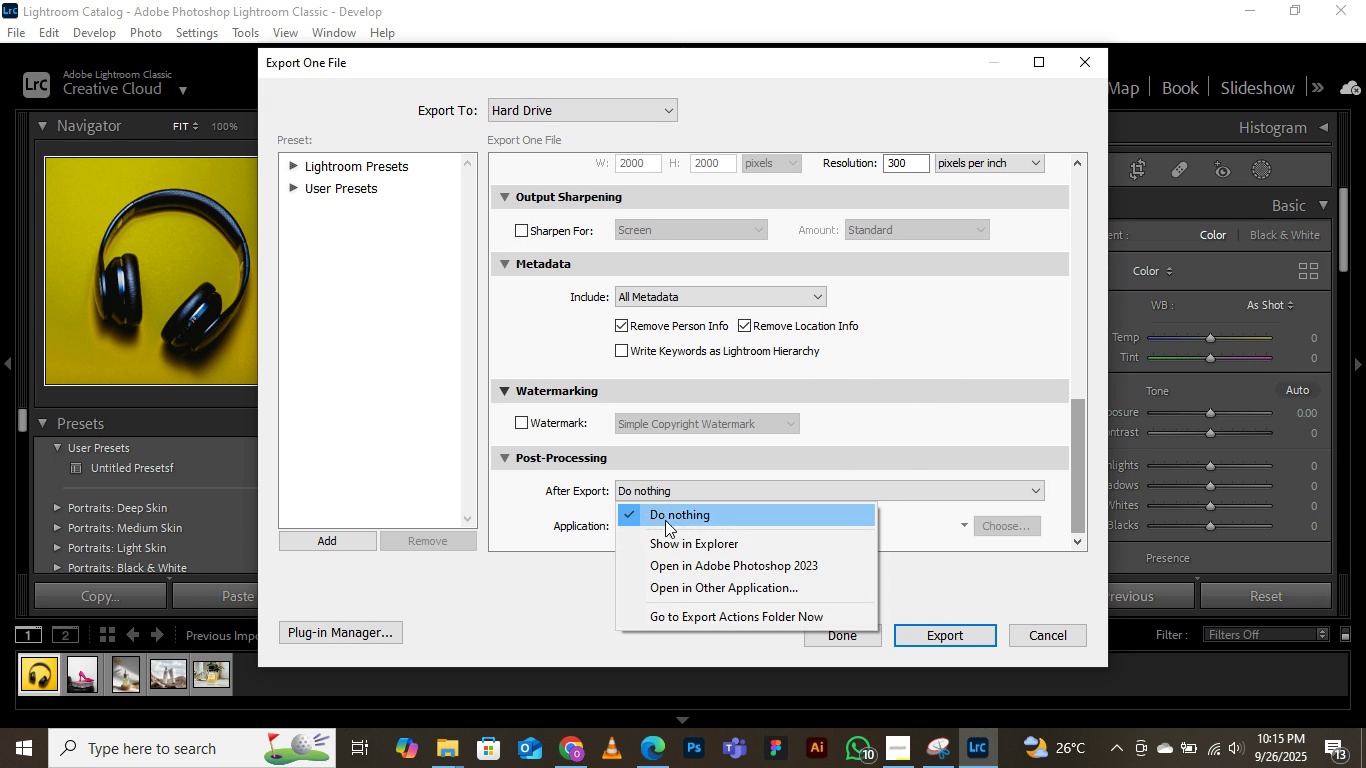 
left_click([663, 520])
 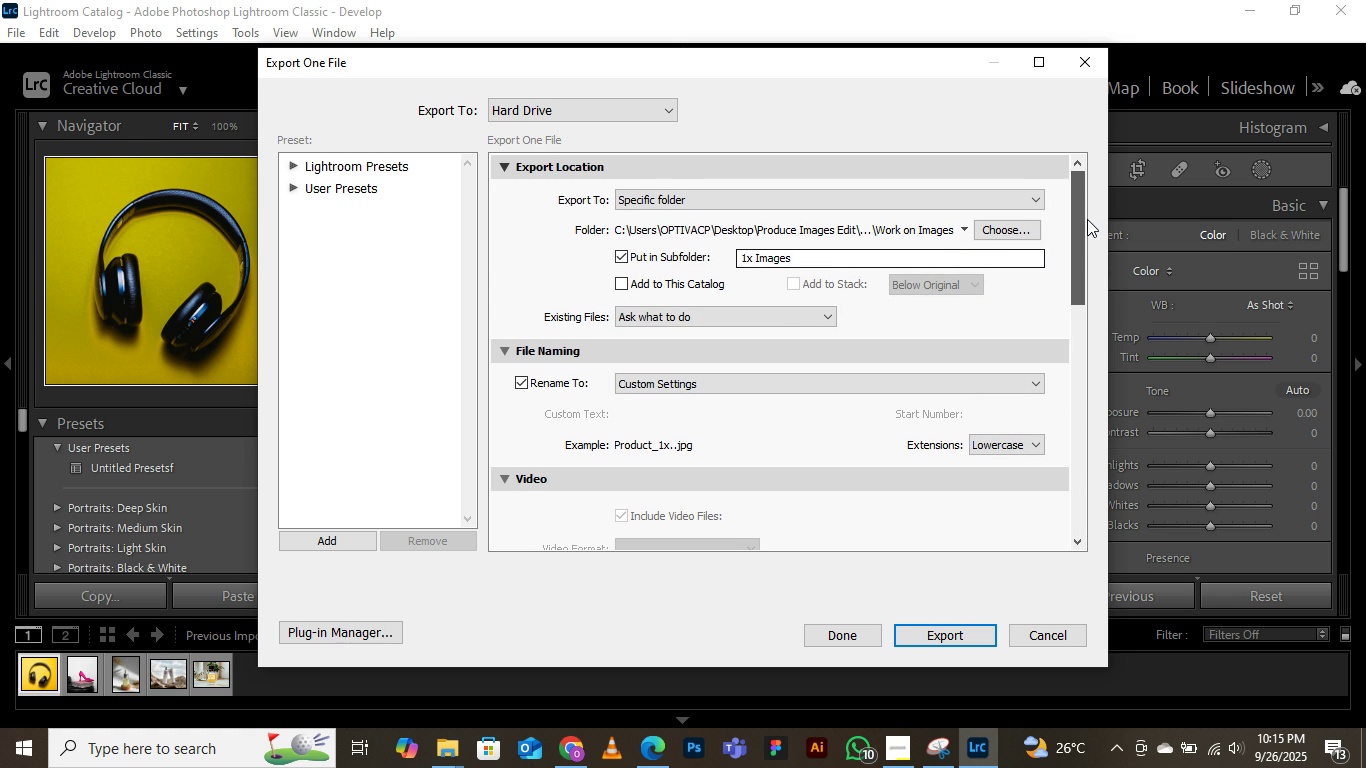 
wait(19.15)
 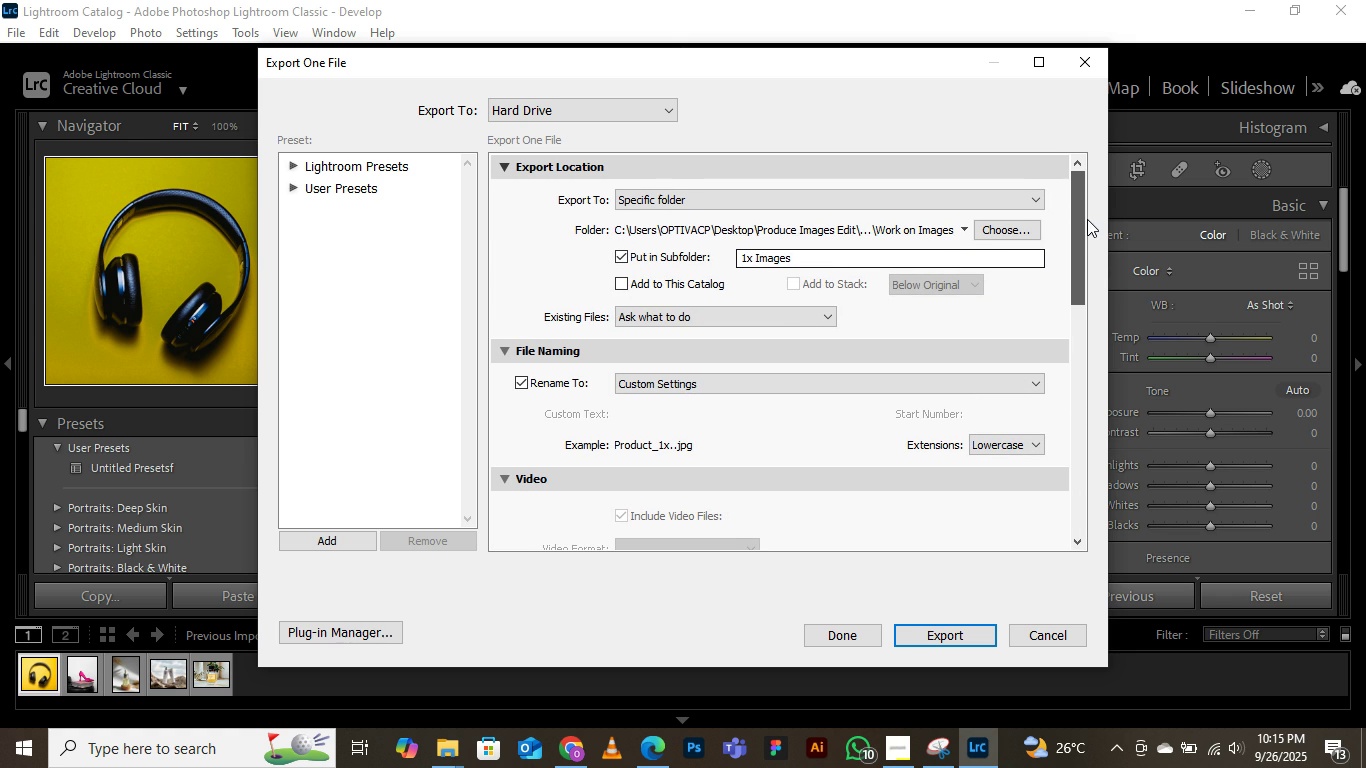 
double_click([857, 257])
 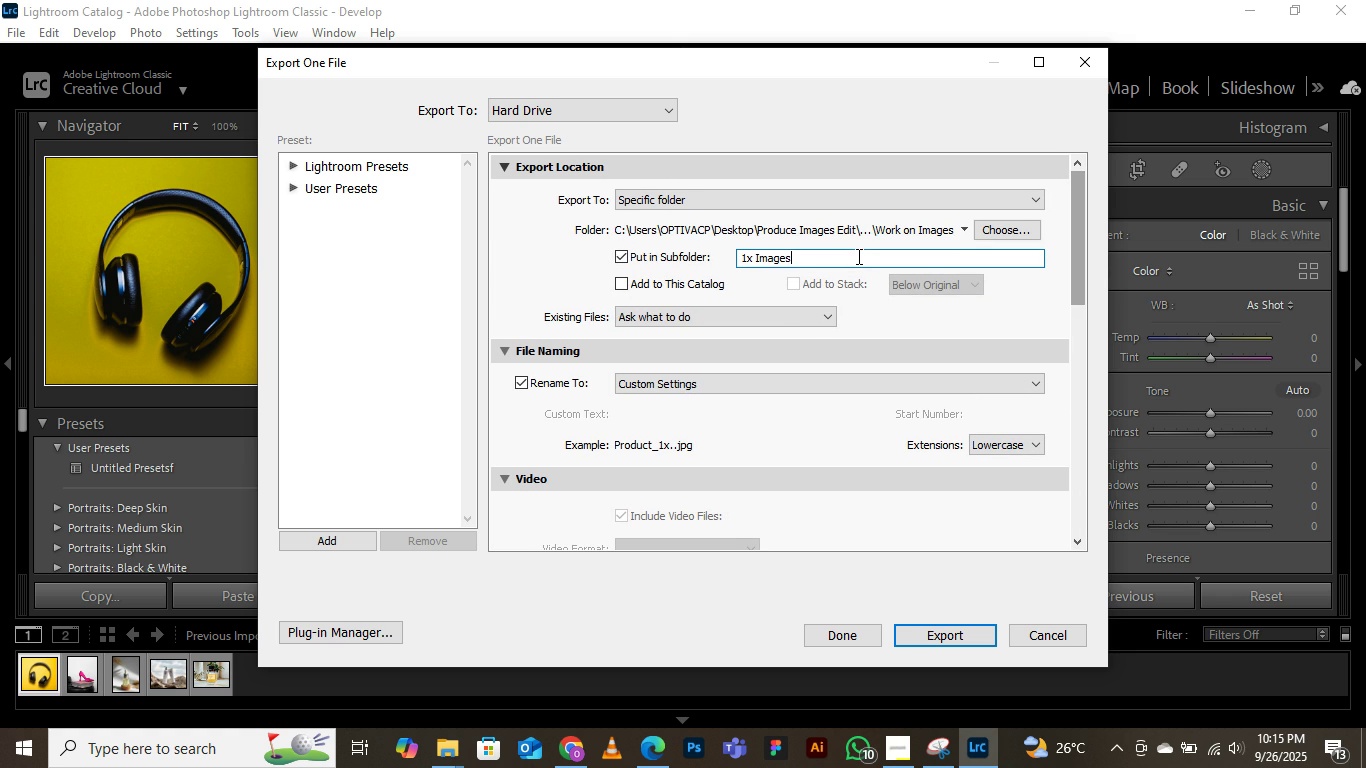 
triple_click([857, 256])
 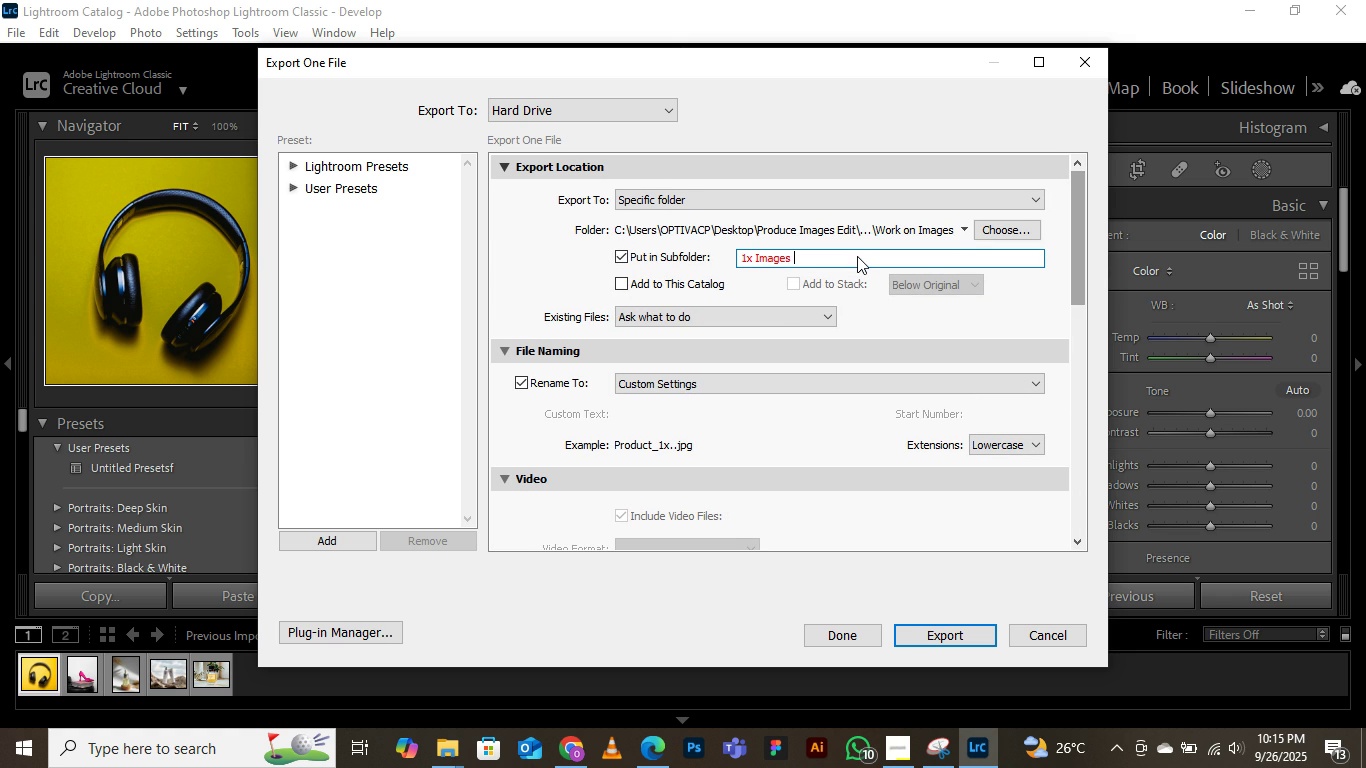 
type( ed)
key(Backspace)
key(Backspace)
key(Backspace)
 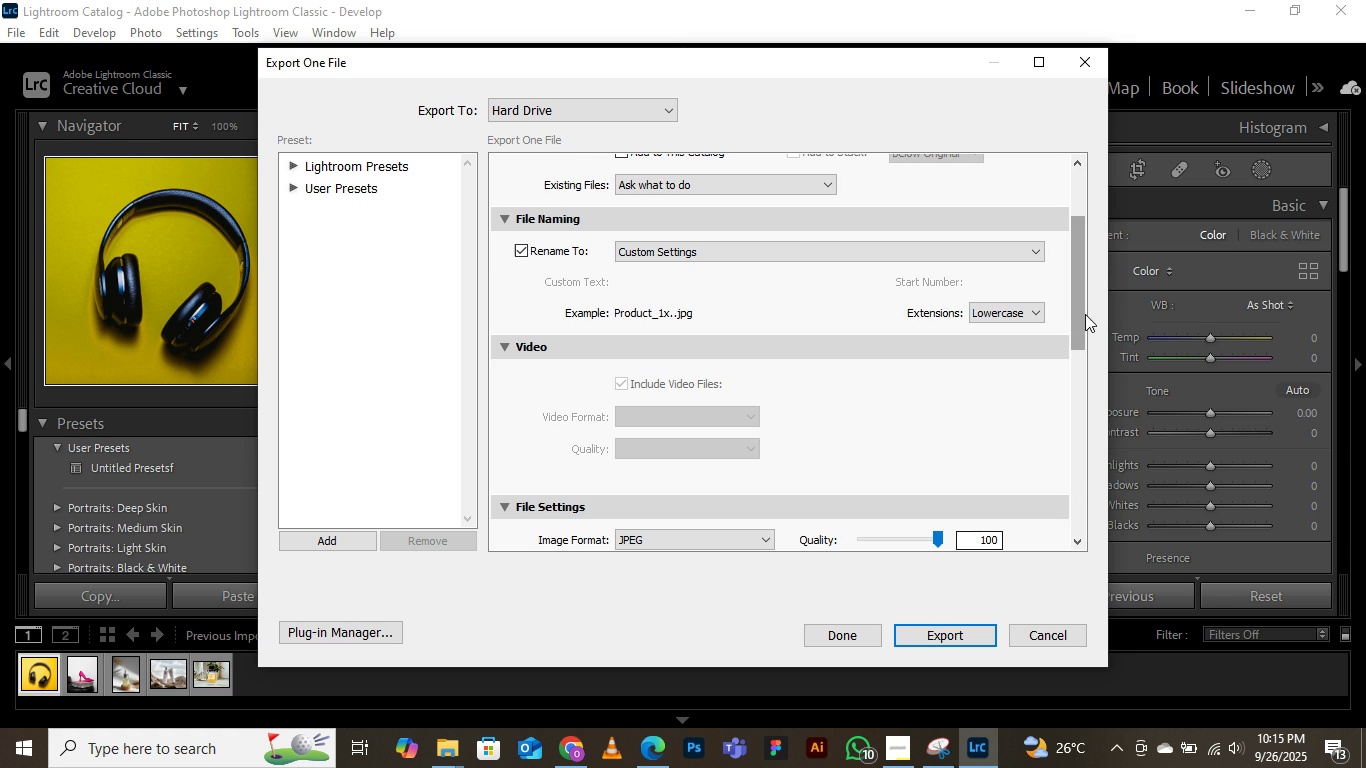 
wait(10.19)
 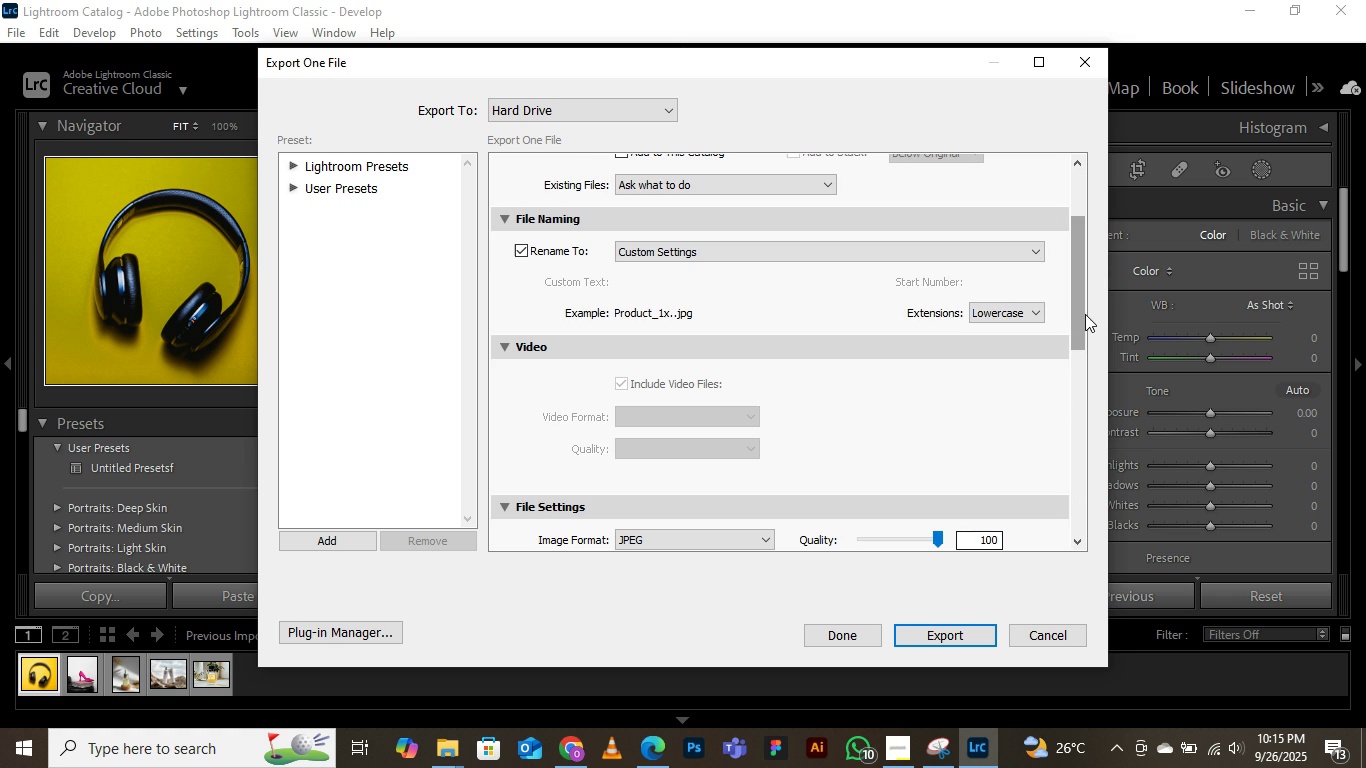 
scroll: coordinate [927, 425], scroll_direction: up, amount: 11.0
 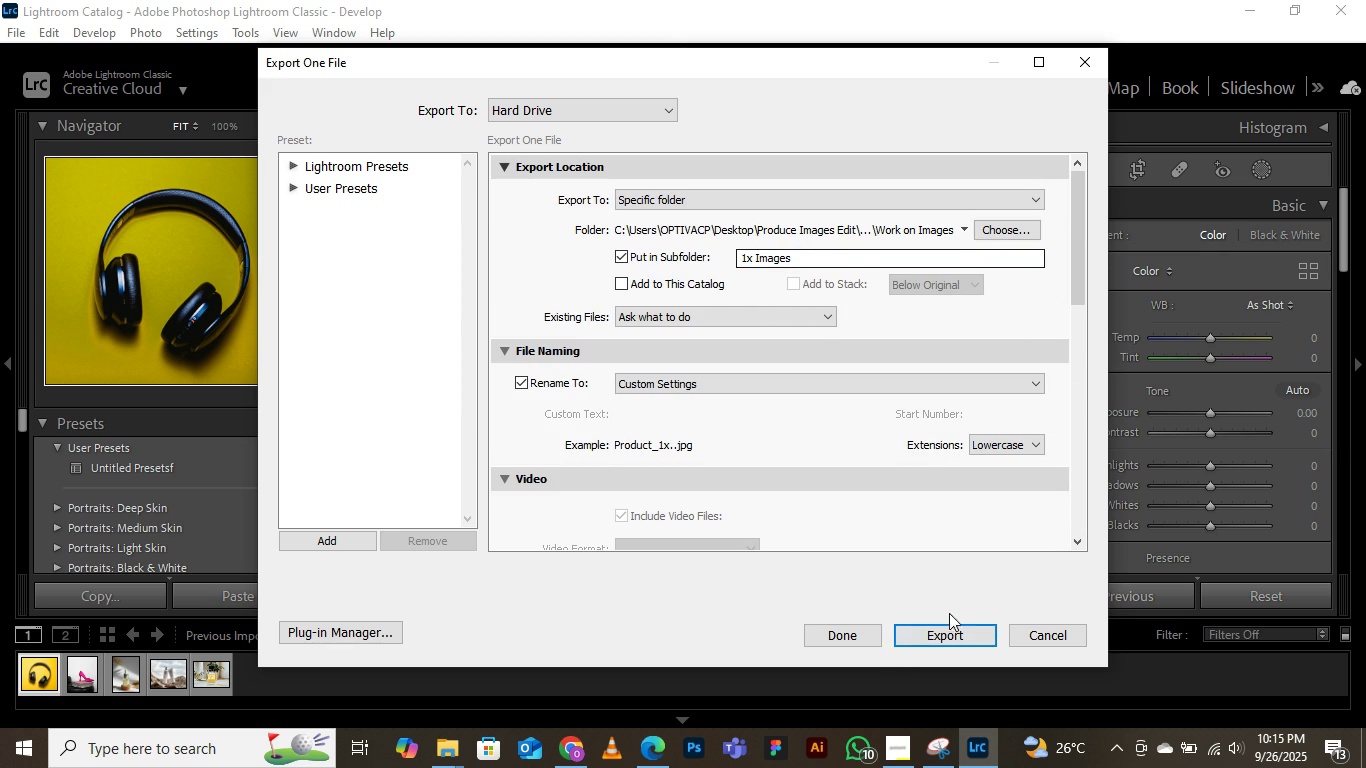 
left_click([937, 637])
 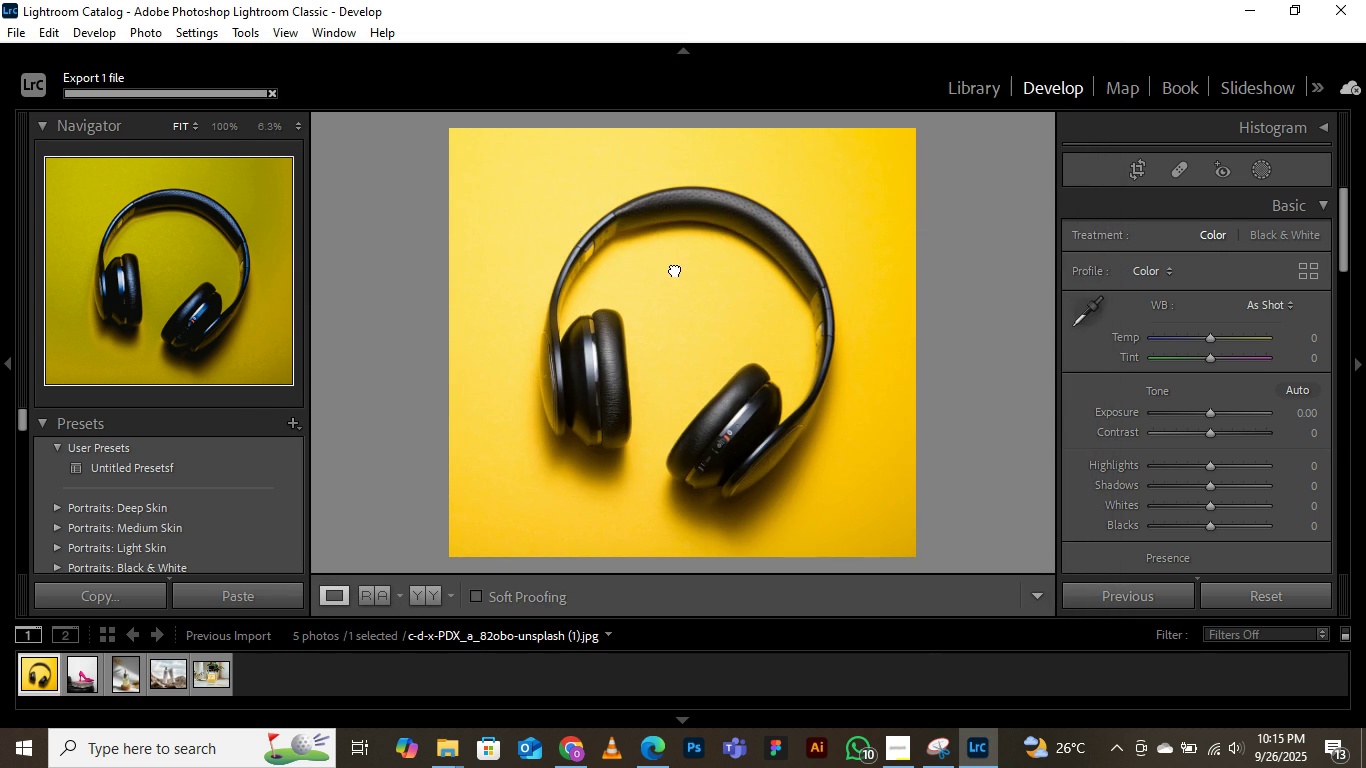 
double_click([675, 269])
 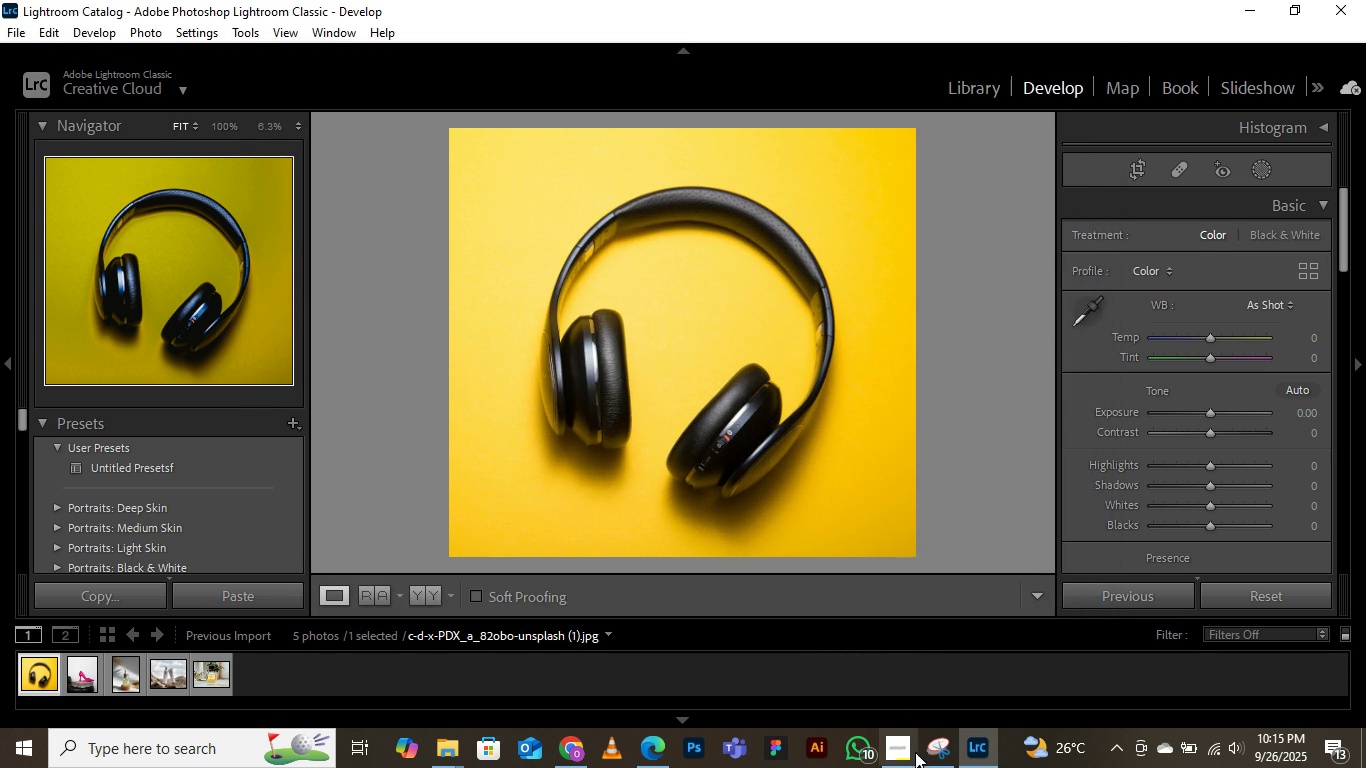 
left_click([907, 767])